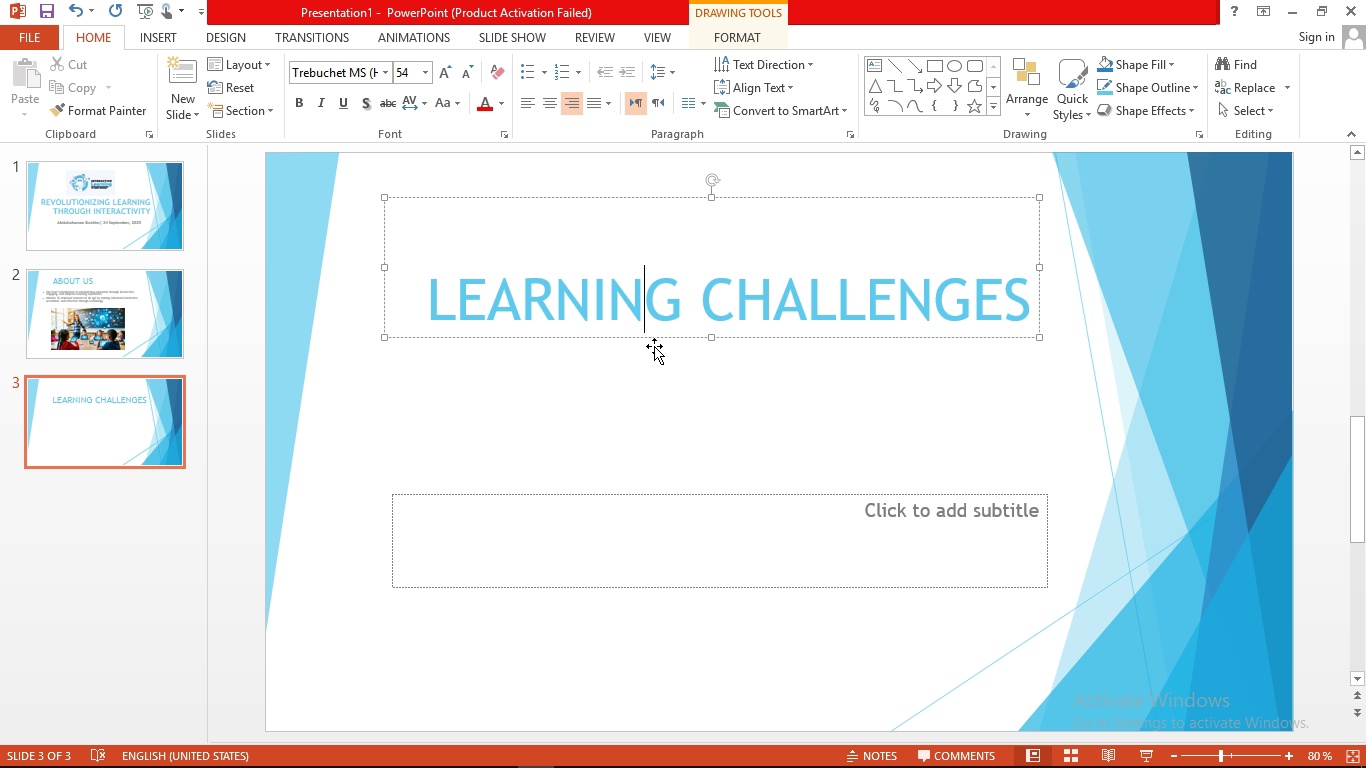 
left_click_drag(start_coordinate=[653, 337], to_coordinate=[616, 286])
 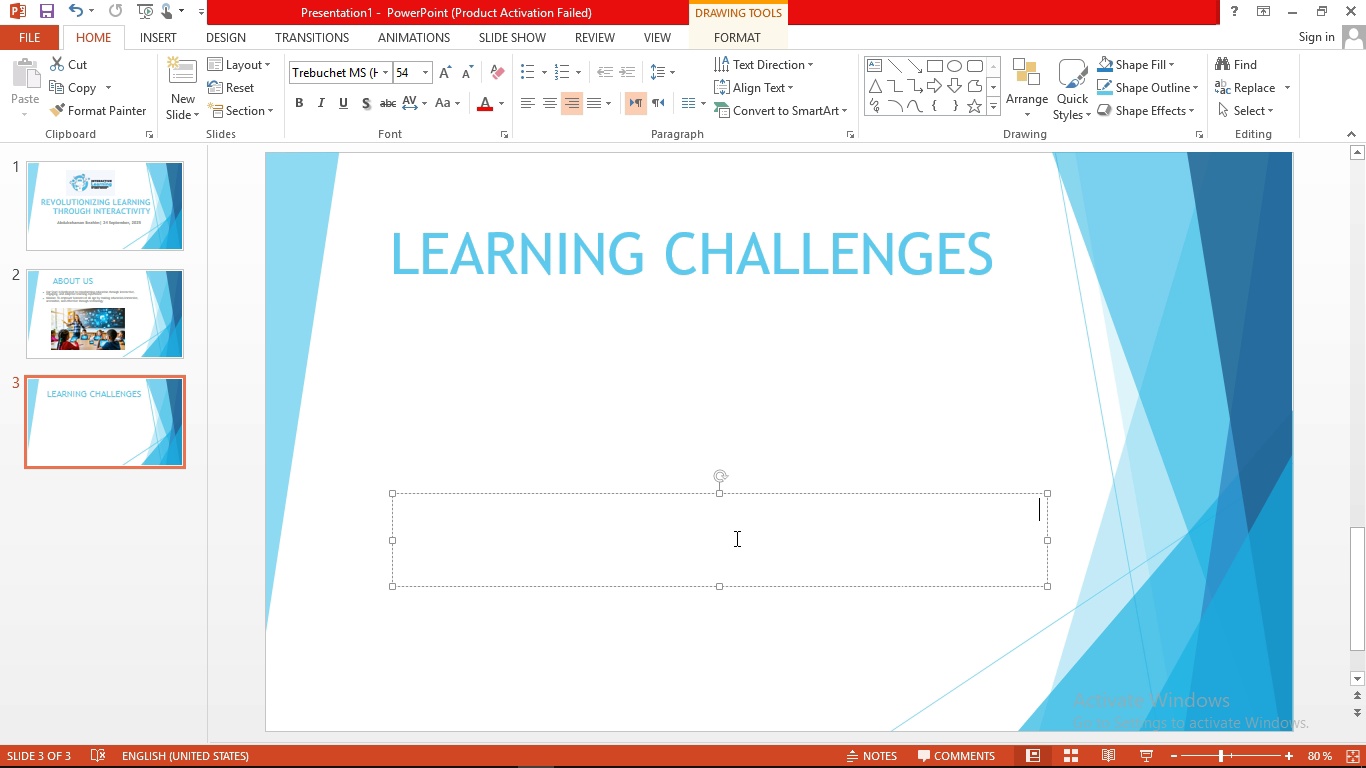 
left_click([735, 538])
 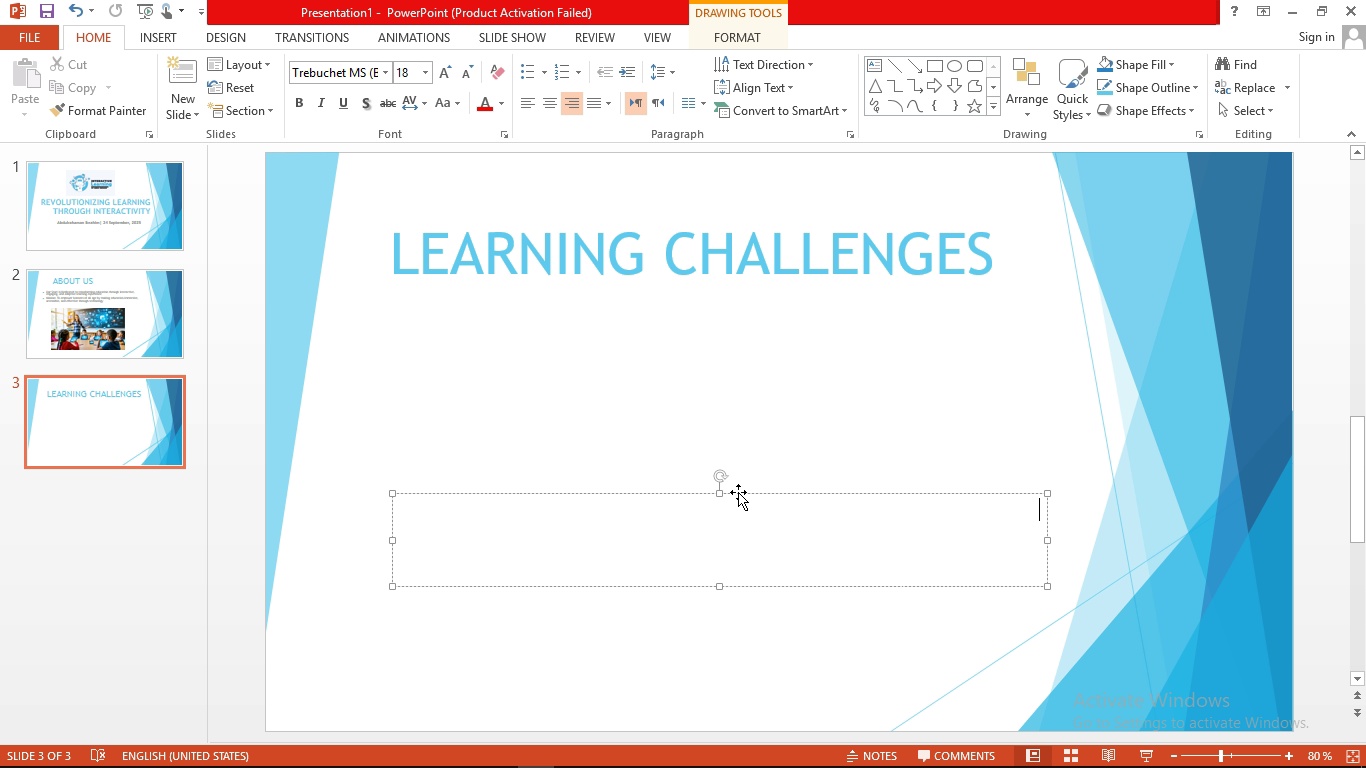 
left_click_drag(start_coordinate=[737, 493], to_coordinate=[715, 428])
 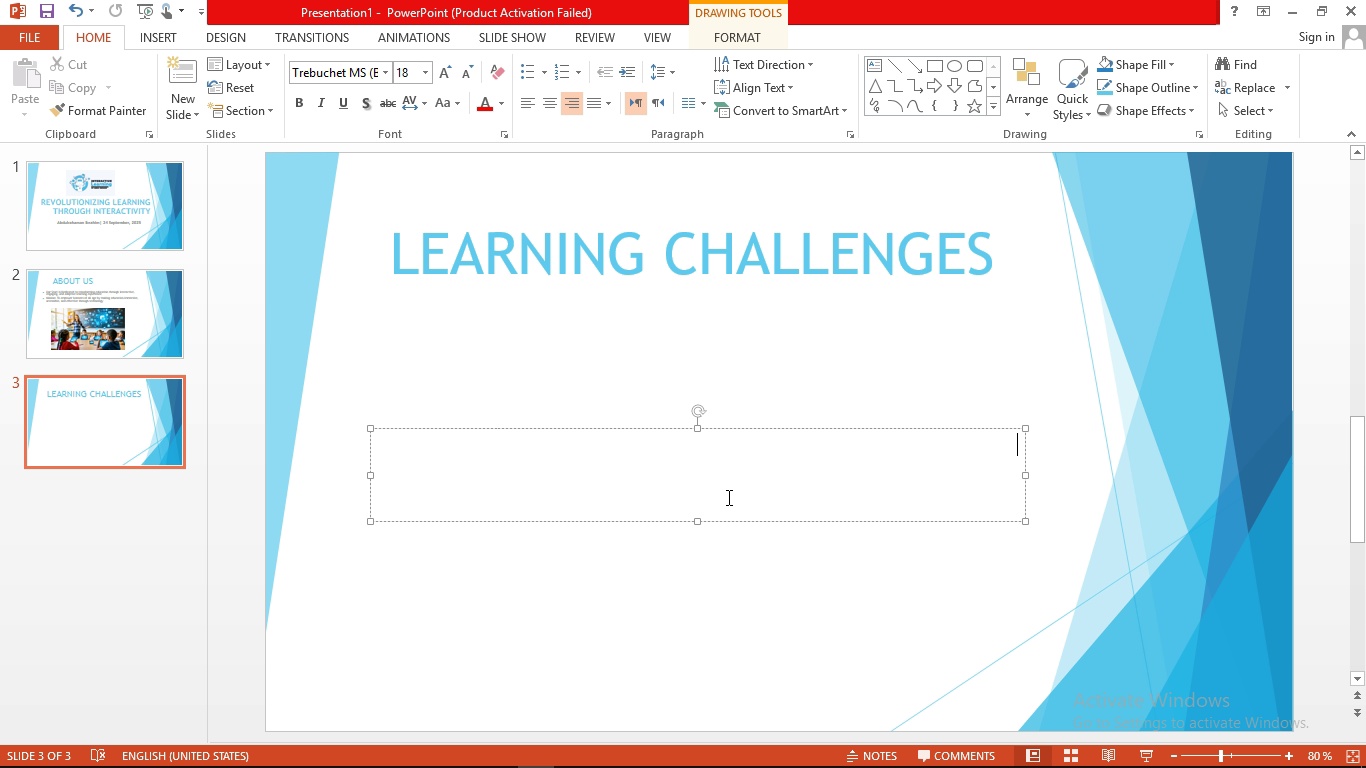 
left_click([727, 497])
 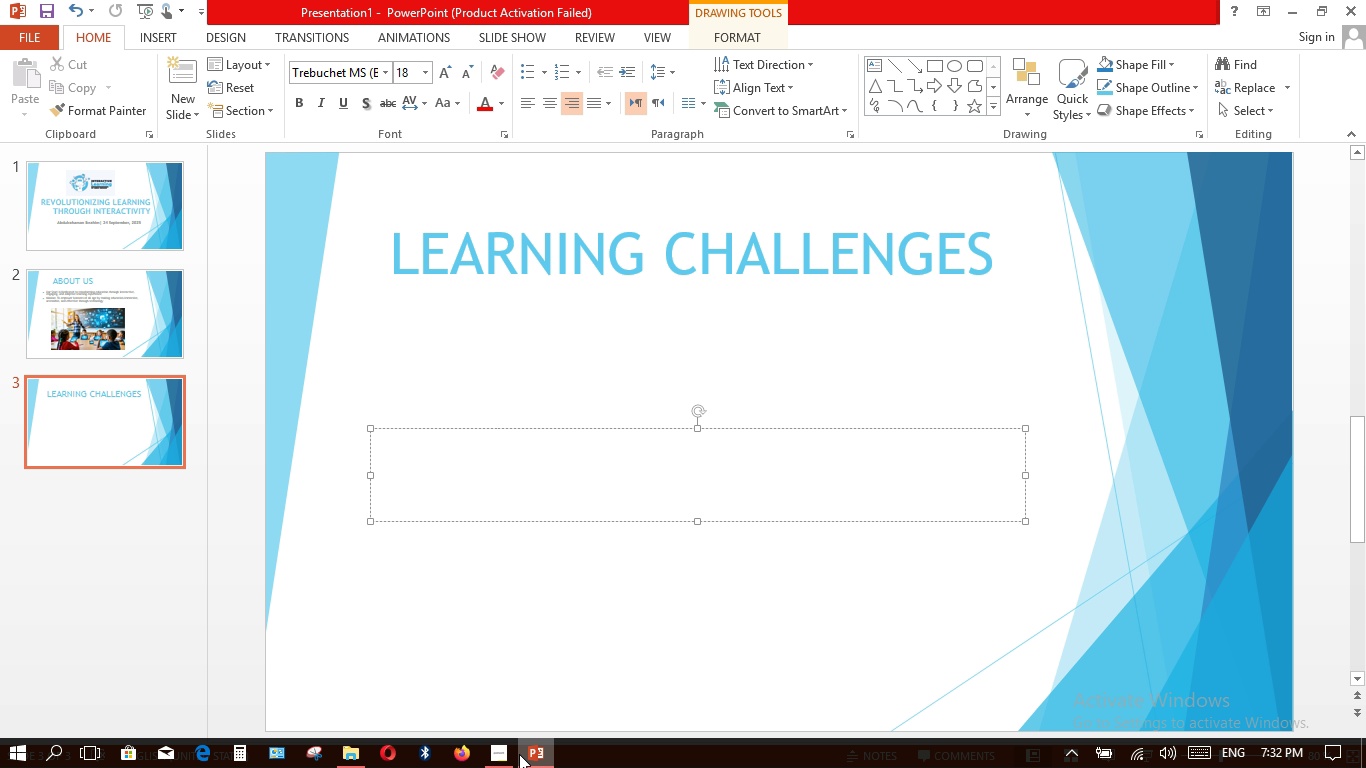 
left_click([495, 754])